 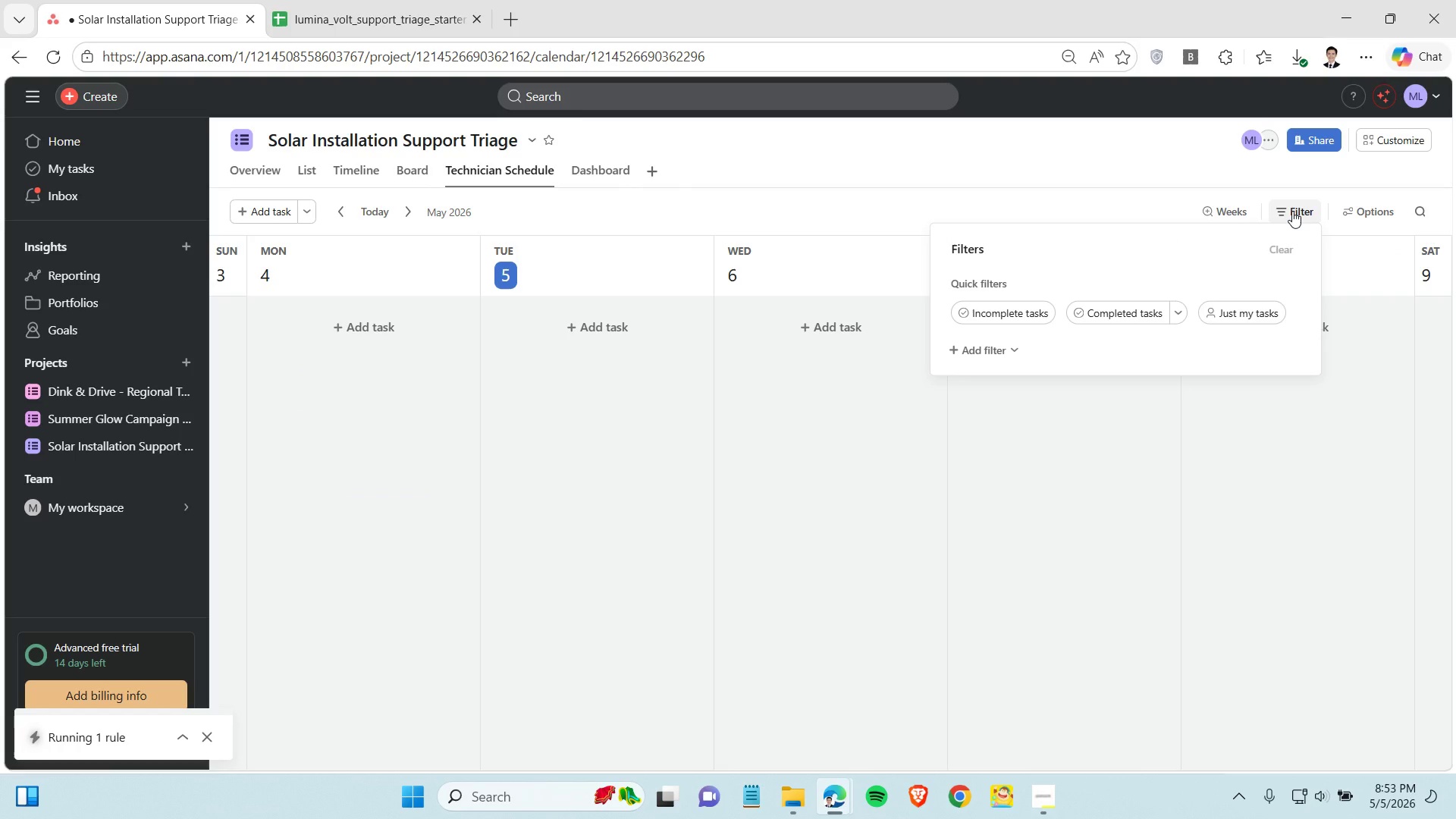 
left_click([996, 353])
 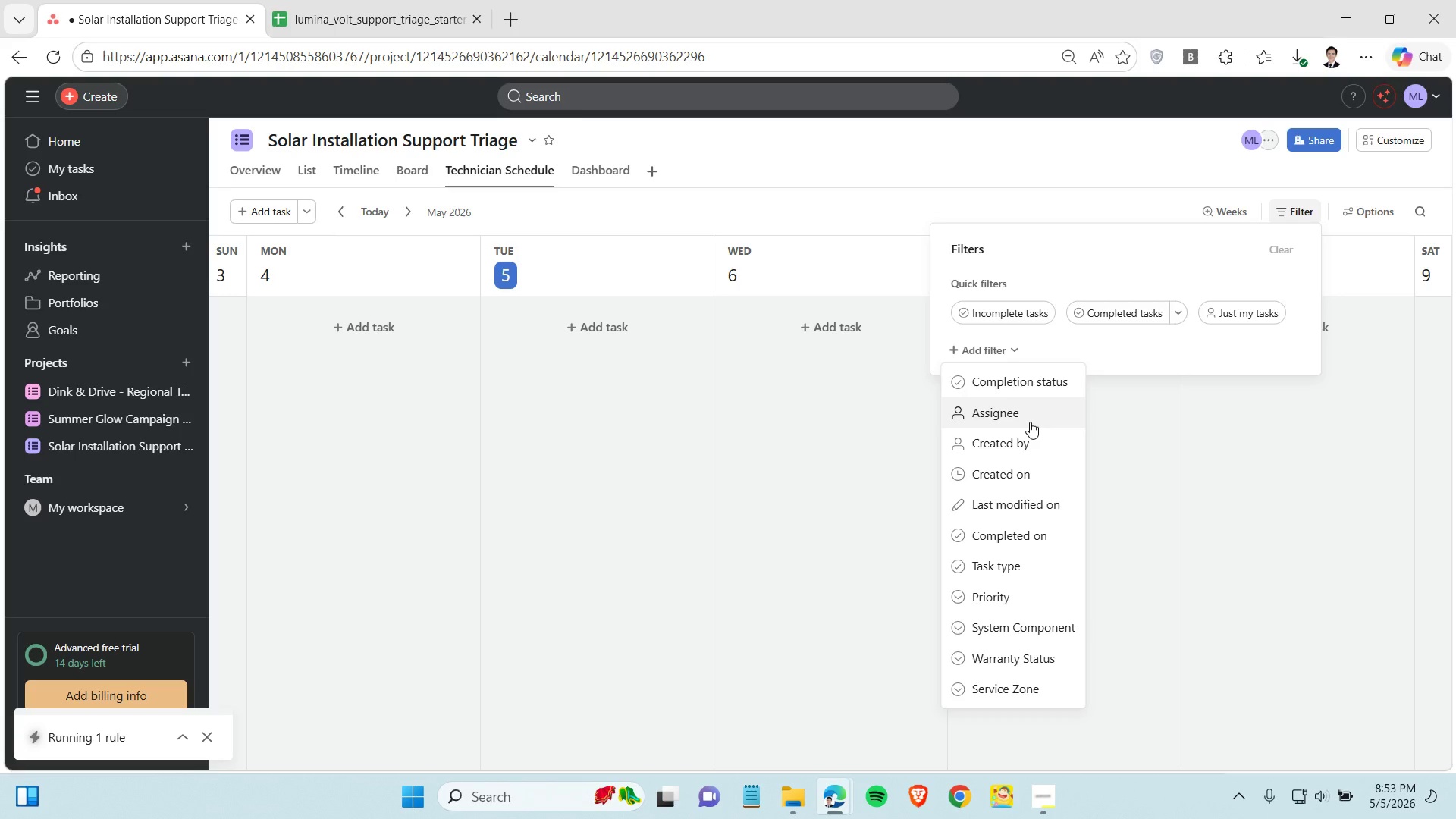 
left_click([1030, 422])
 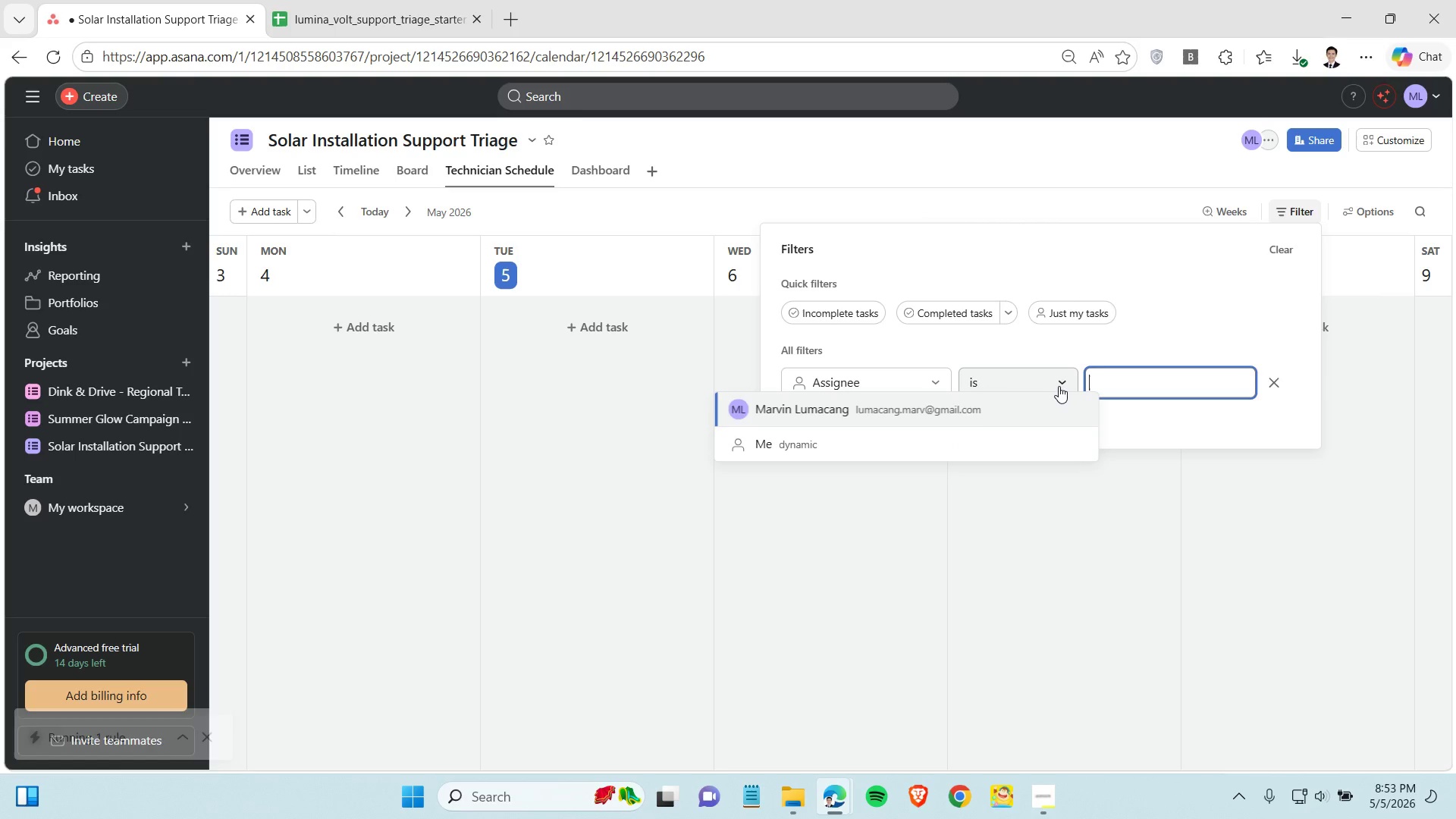 
left_click([1029, 375])
 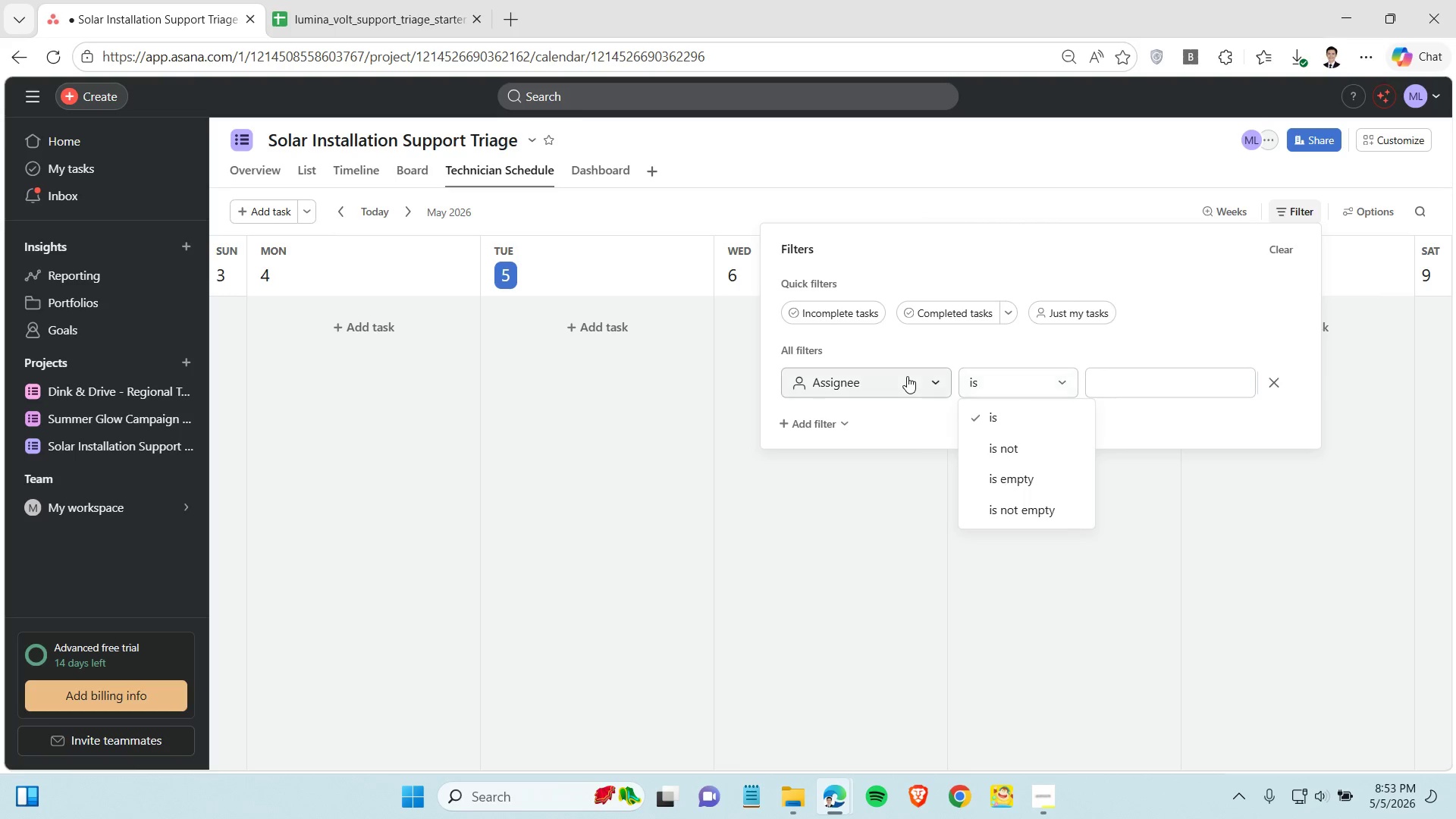 
left_click([907, 376])
 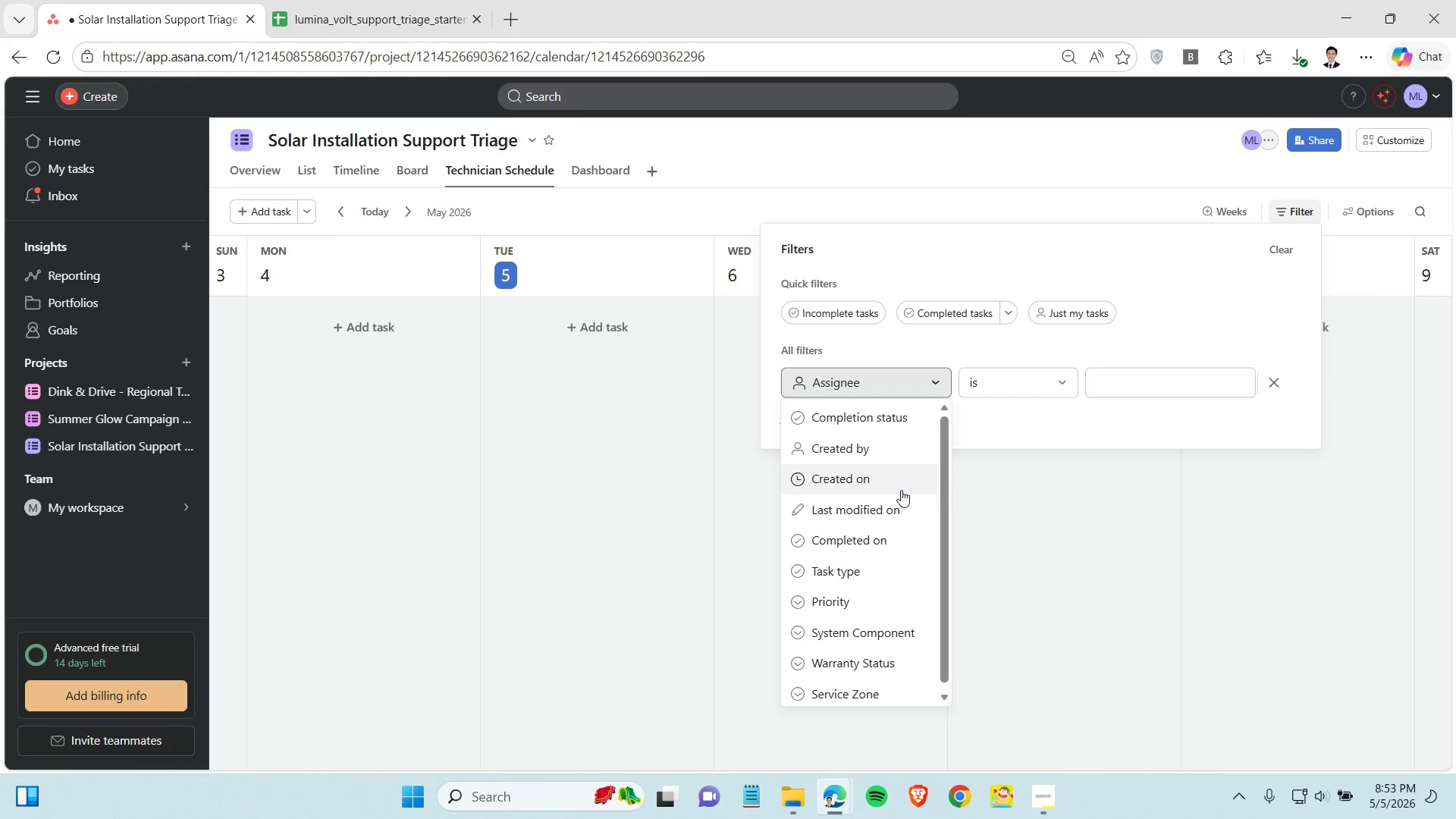 
scroll: coordinate [889, 569], scroll_direction: down, amount: 5.0
 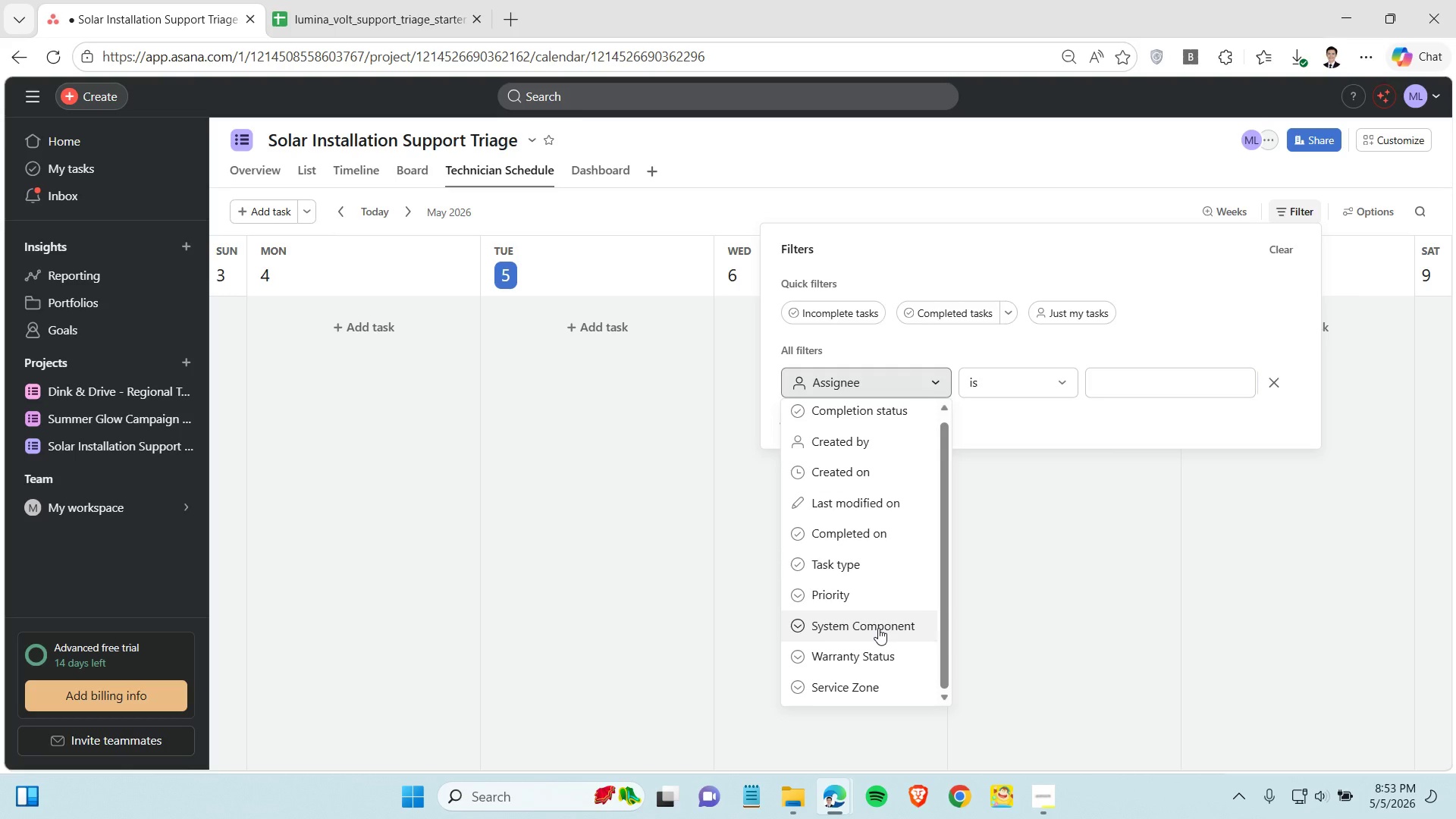 
left_click([878, 628])
 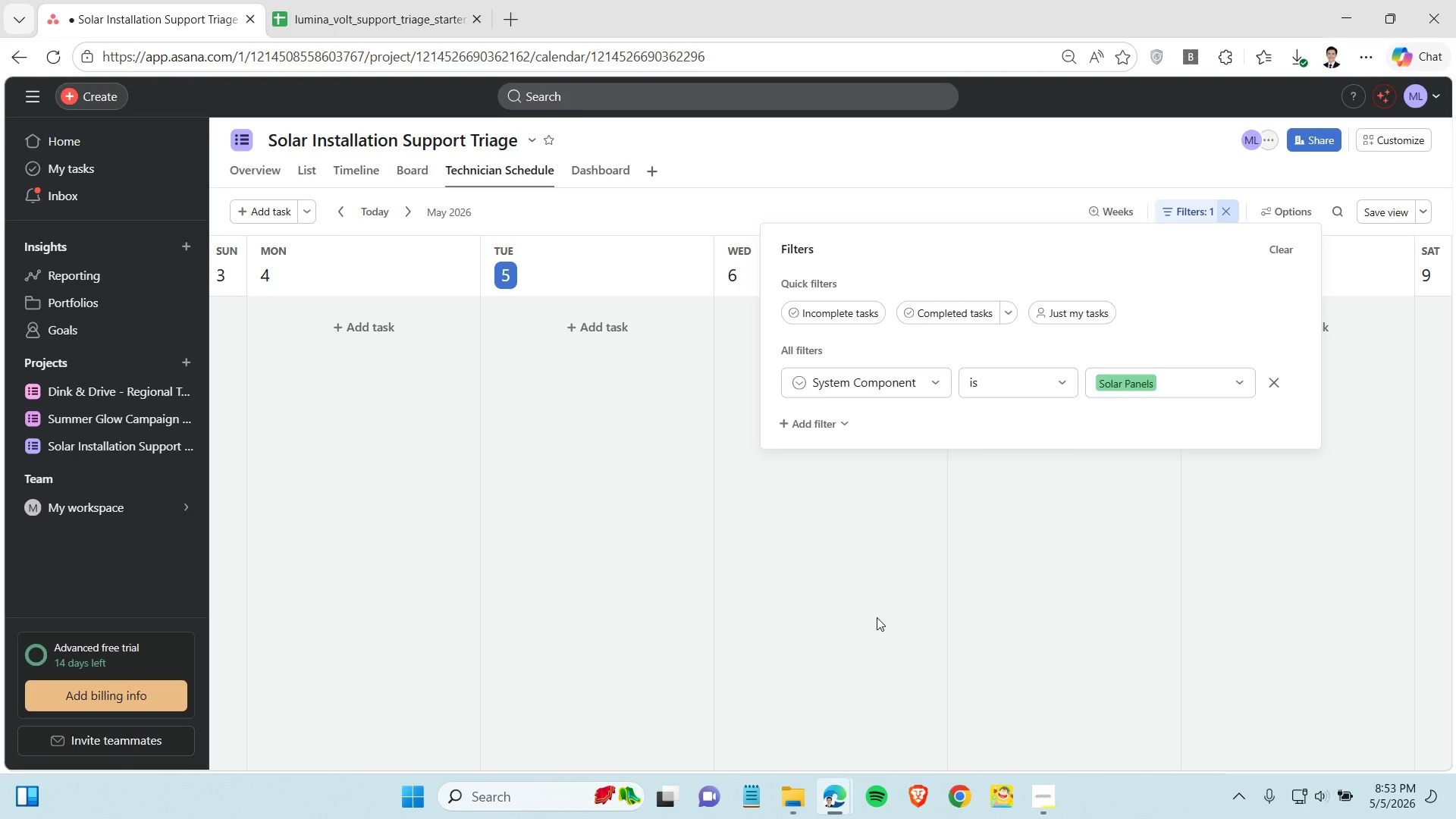 
wait(7.31)
 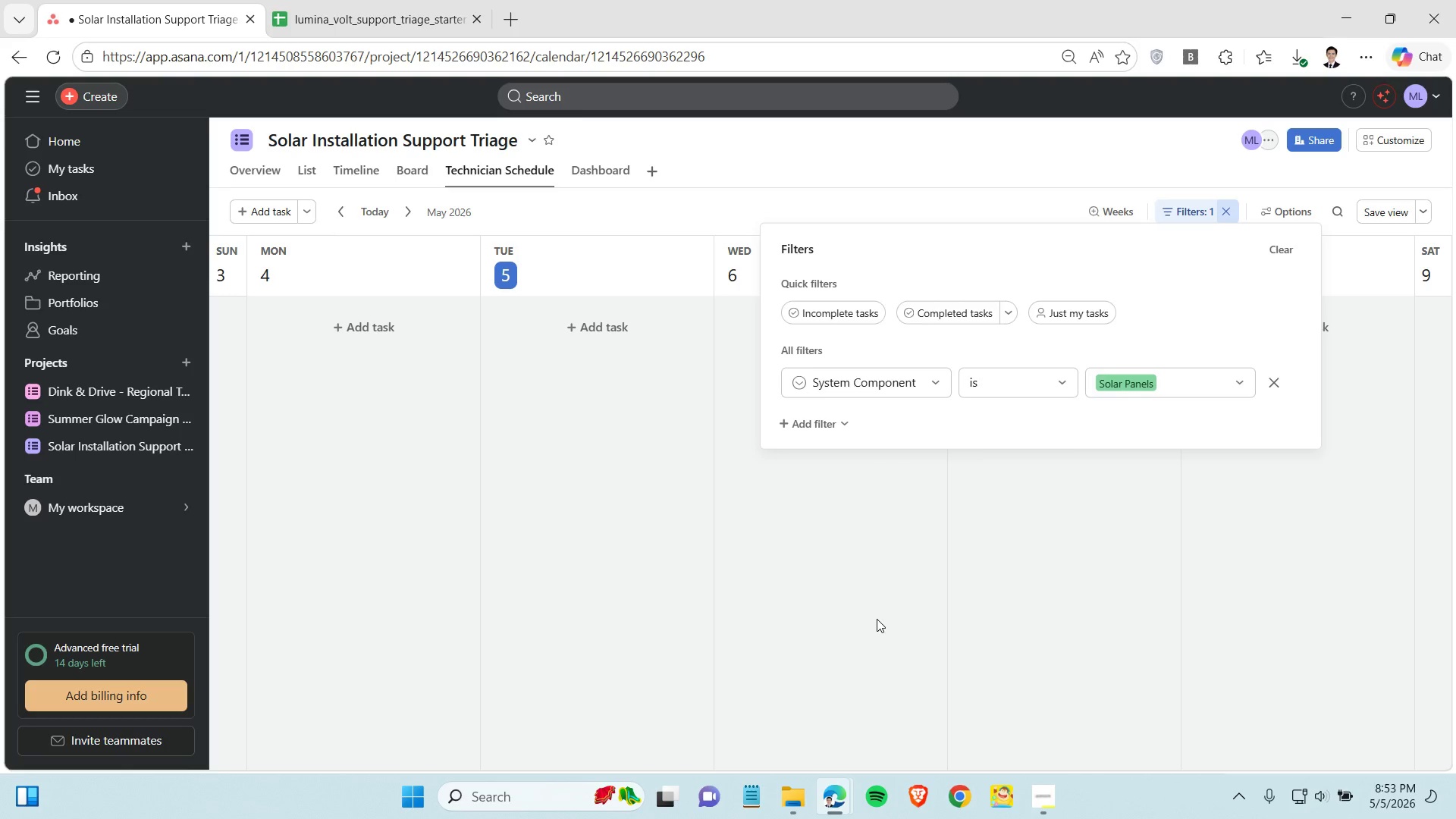 
left_click([902, 375])
 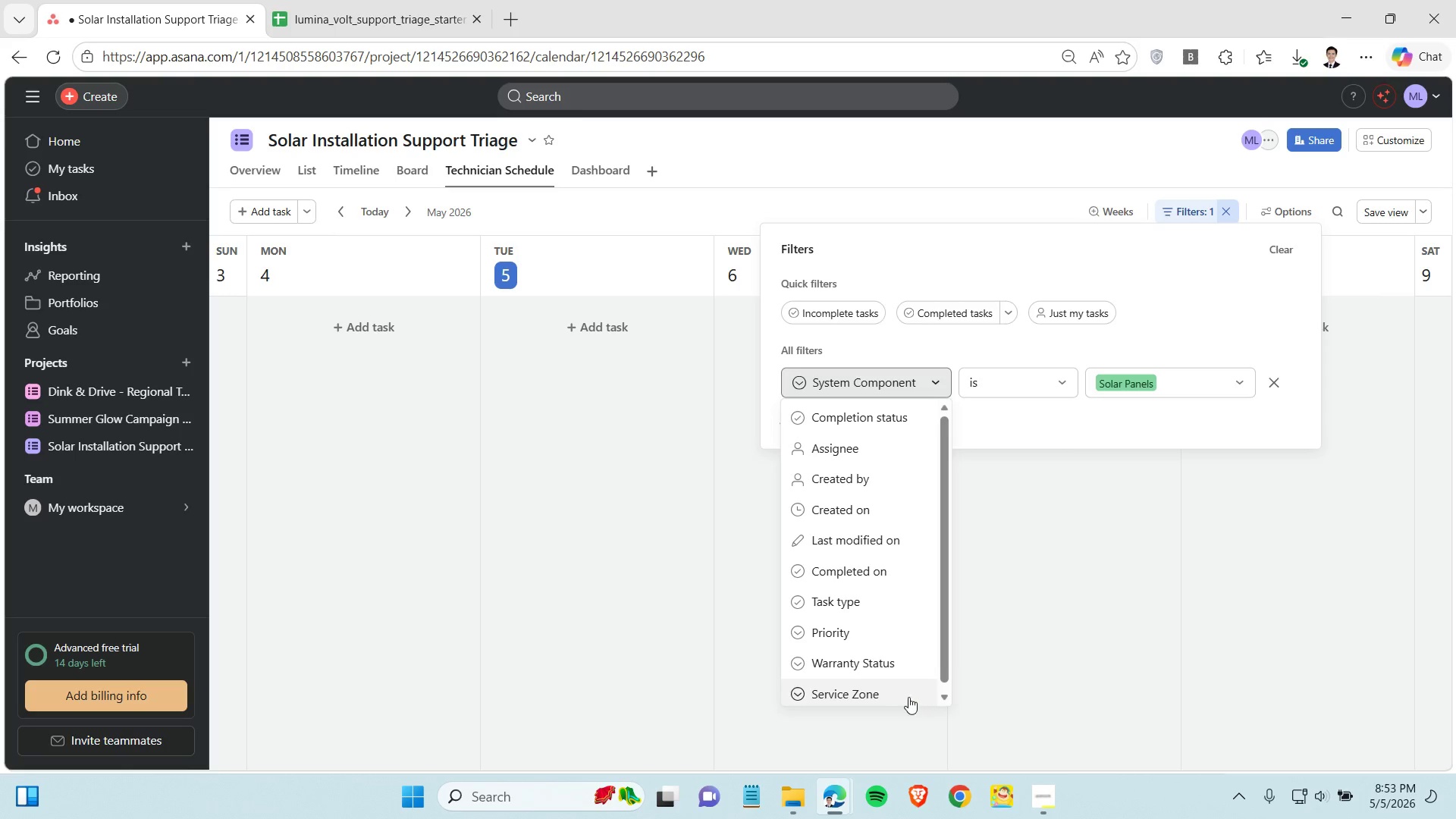 
scroll: coordinate [883, 657], scroll_direction: down, amount: 4.0
 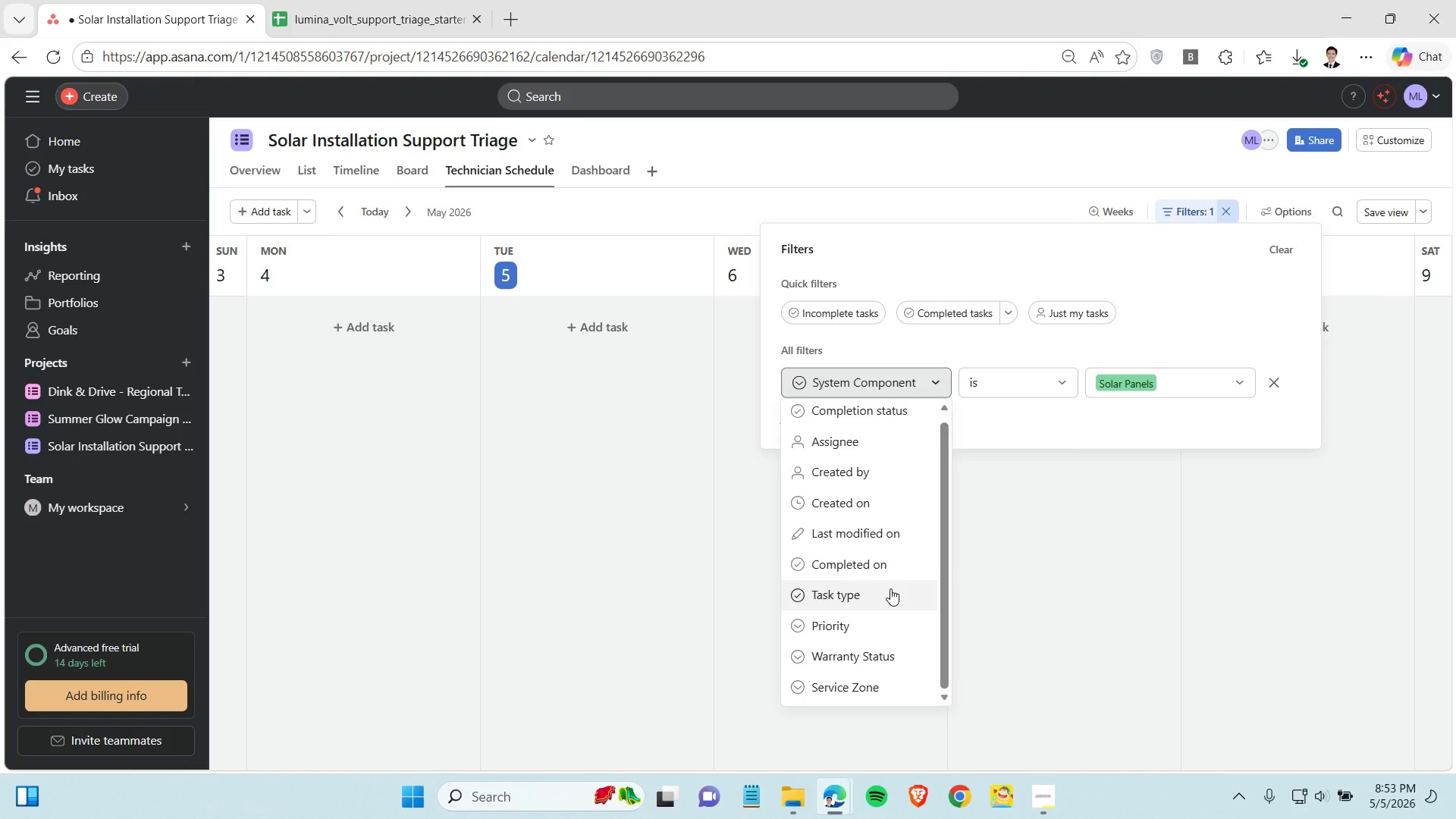 
wait(10.71)
 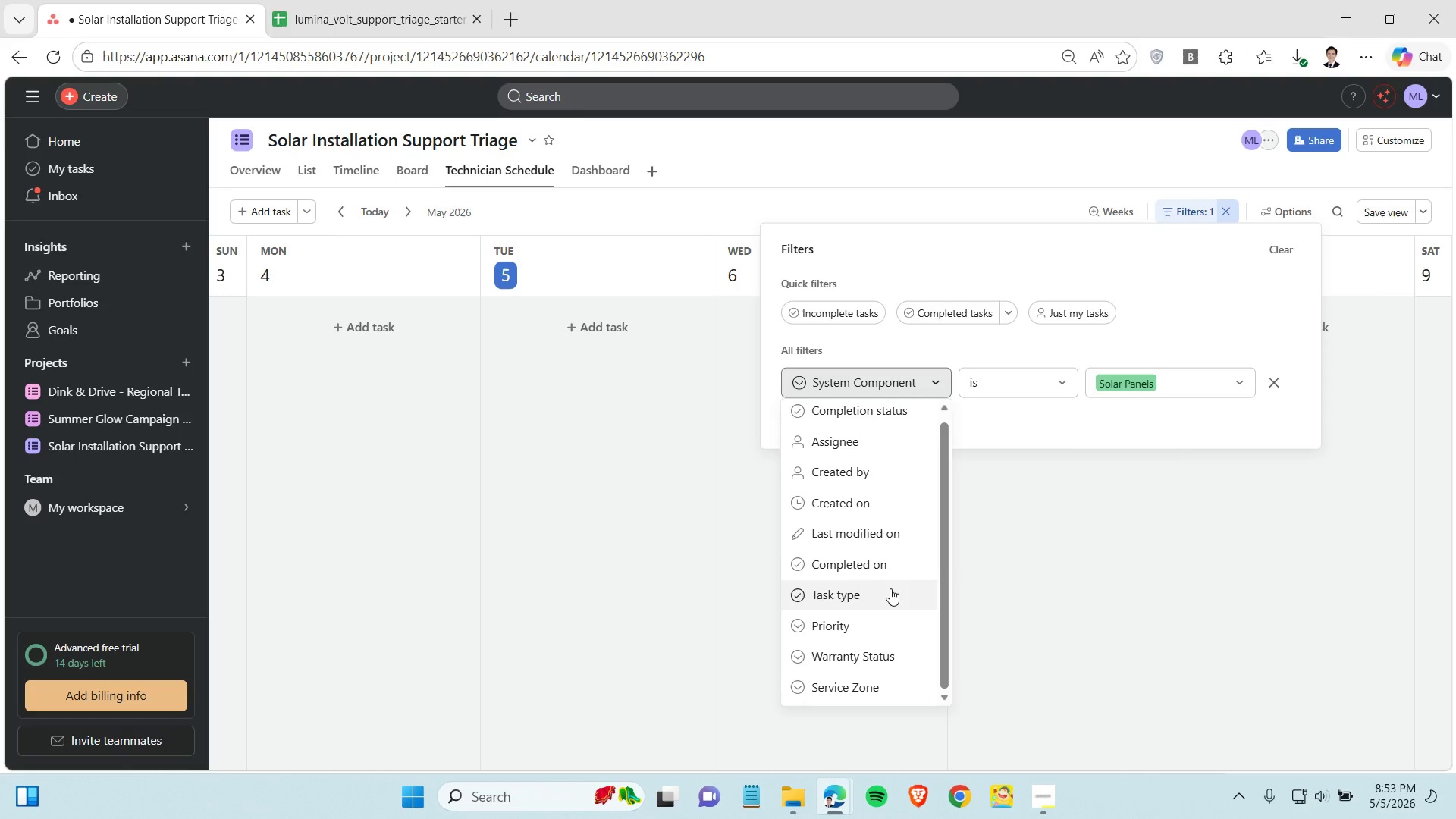 
left_click([421, 168])
 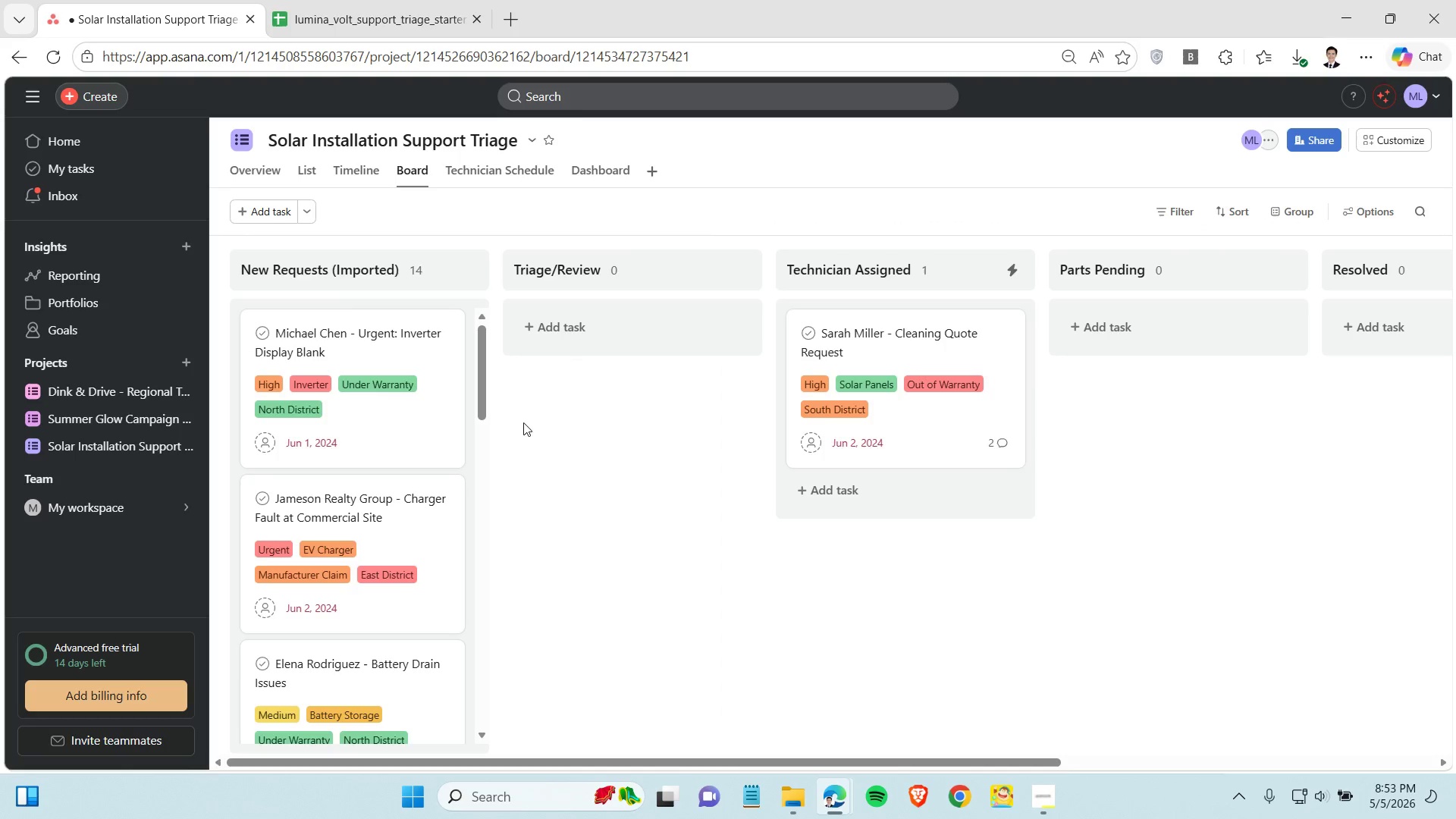 
scroll: coordinate [412, 568], scroll_direction: down, amount: 2.0
 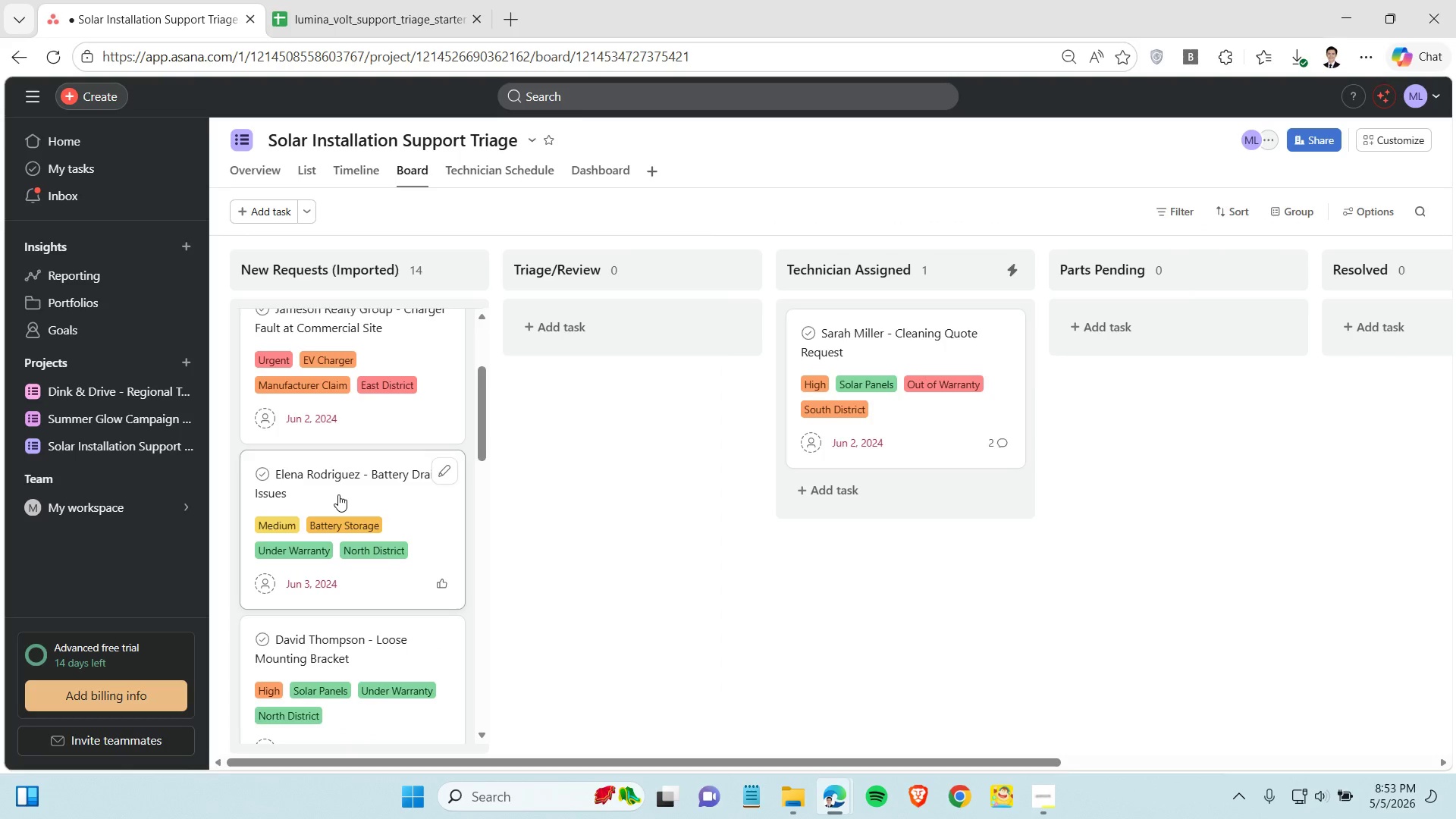 
left_click_drag(start_coordinate=[338, 494], to_coordinate=[896, 495])
 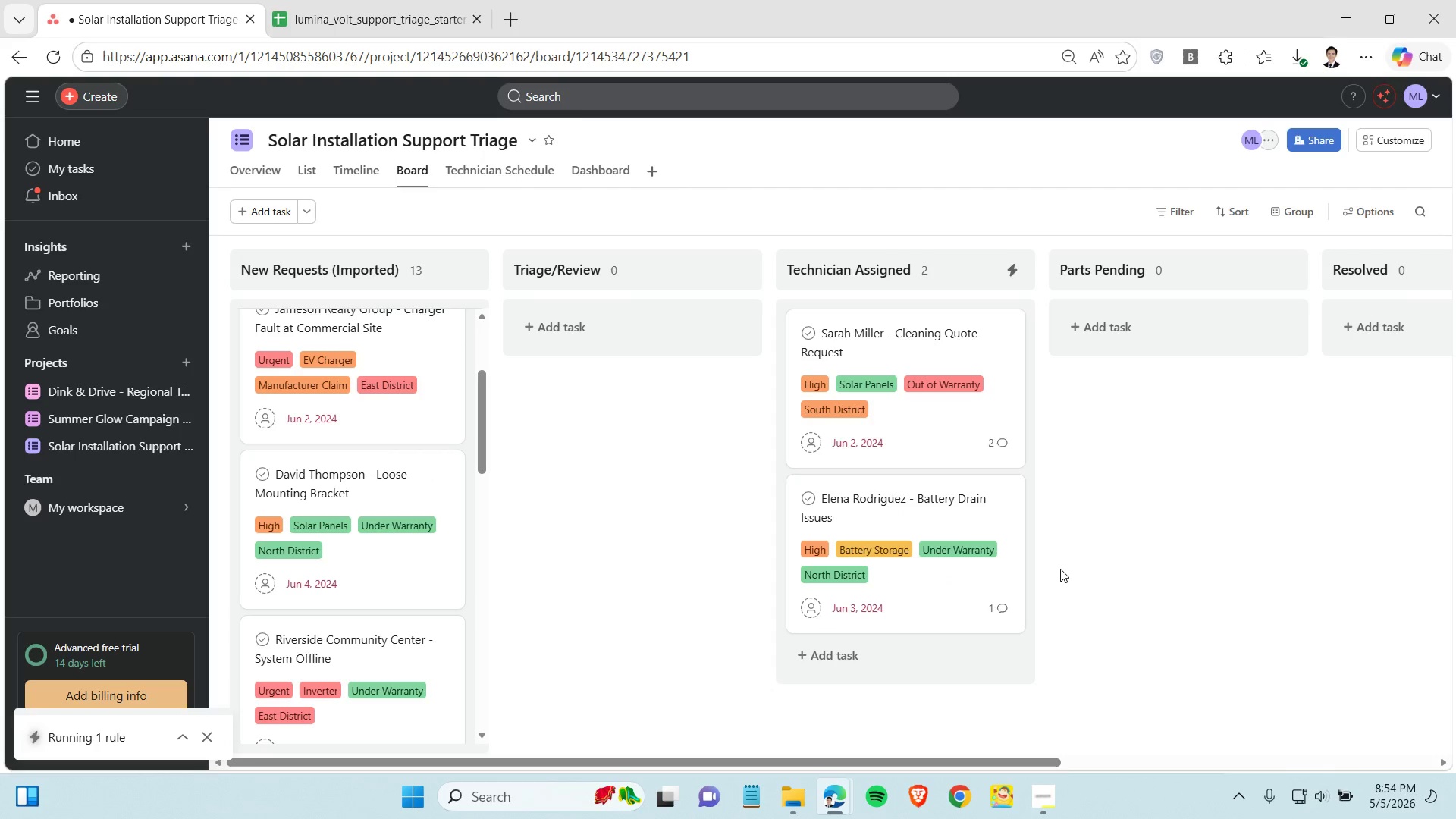 
left_click([1138, 555])
 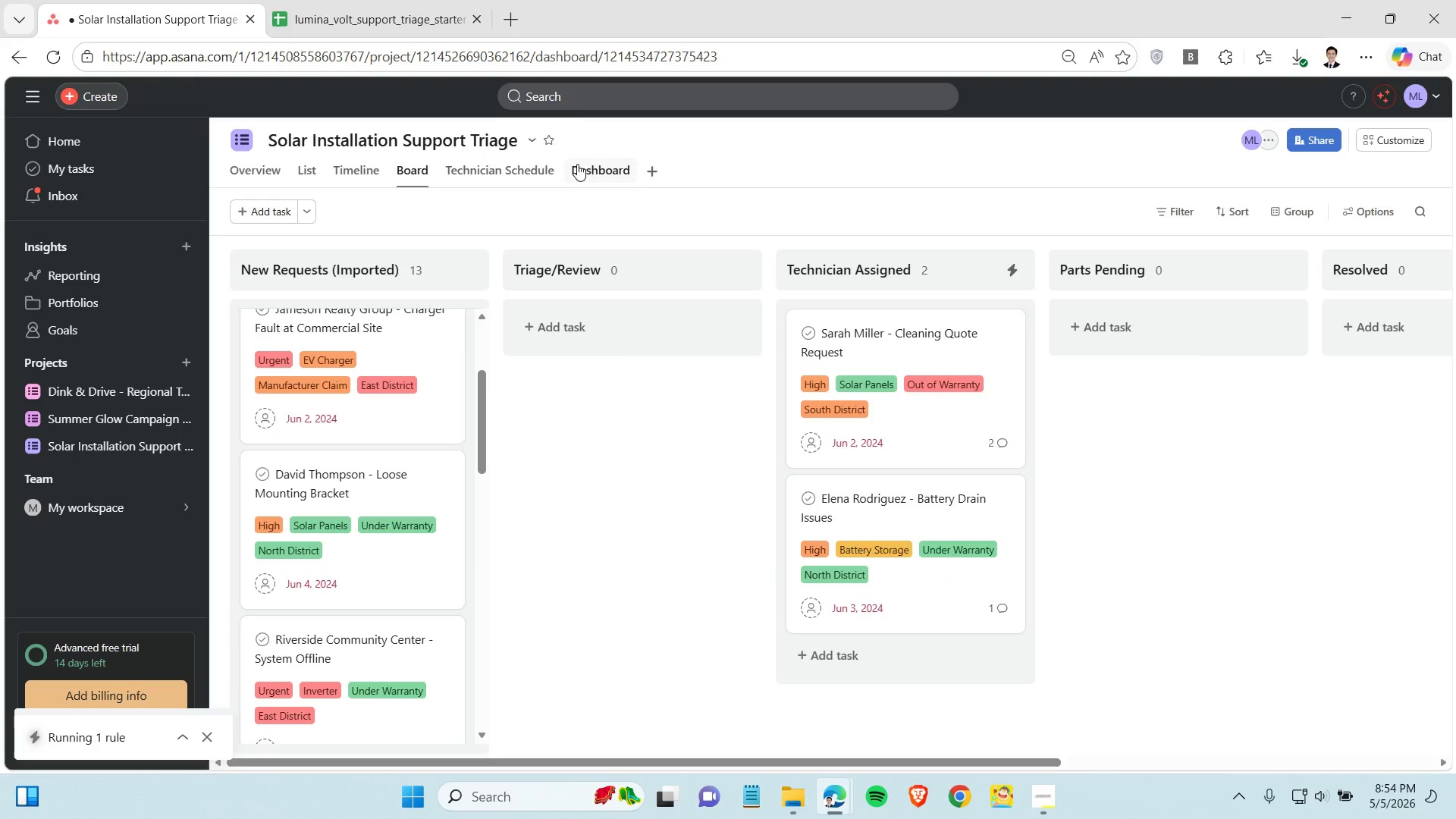 
wait(8.91)
 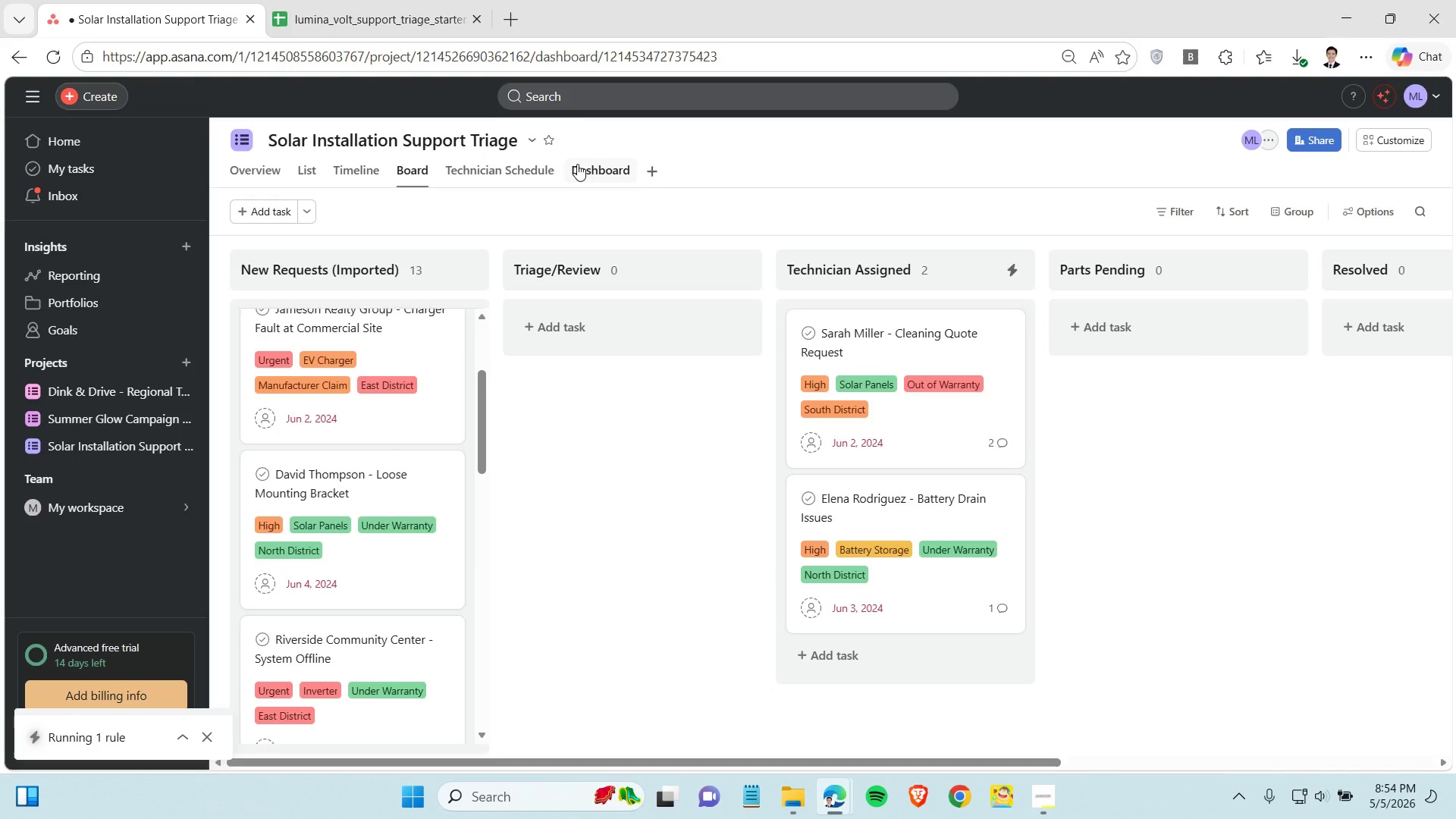 
left_click([535, 177])
 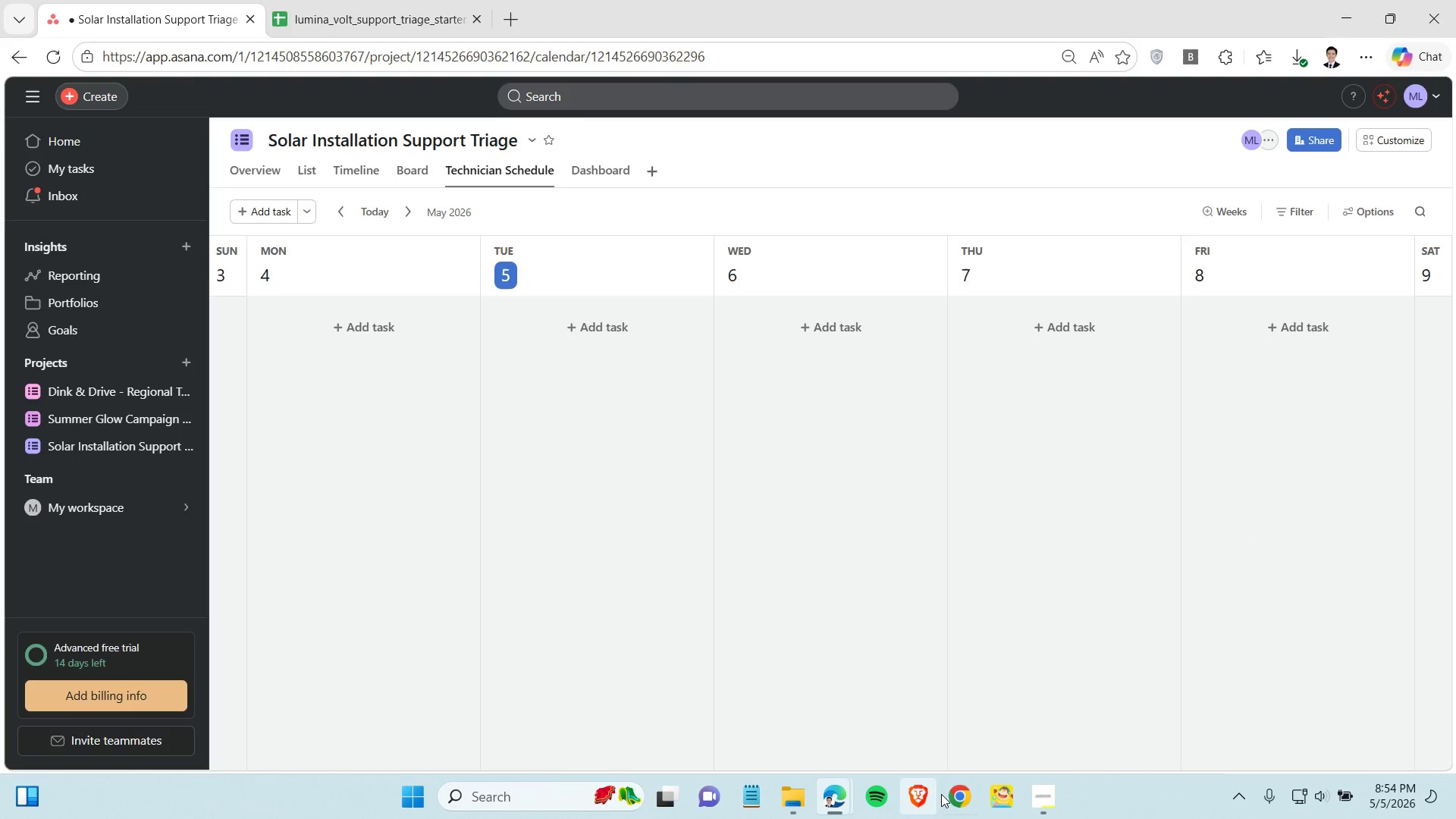 
wait(5.88)
 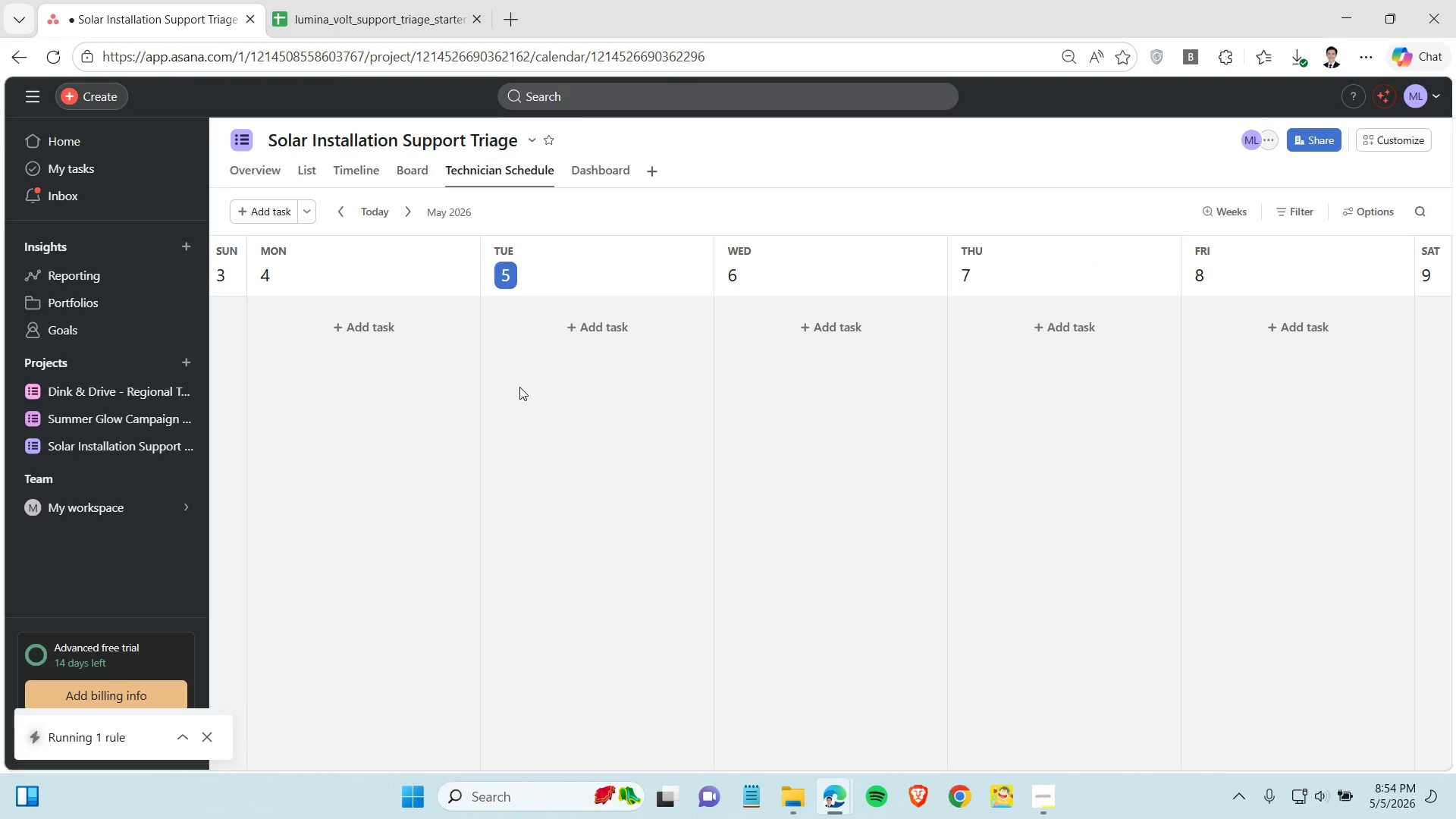 
left_click([1037, 798])